 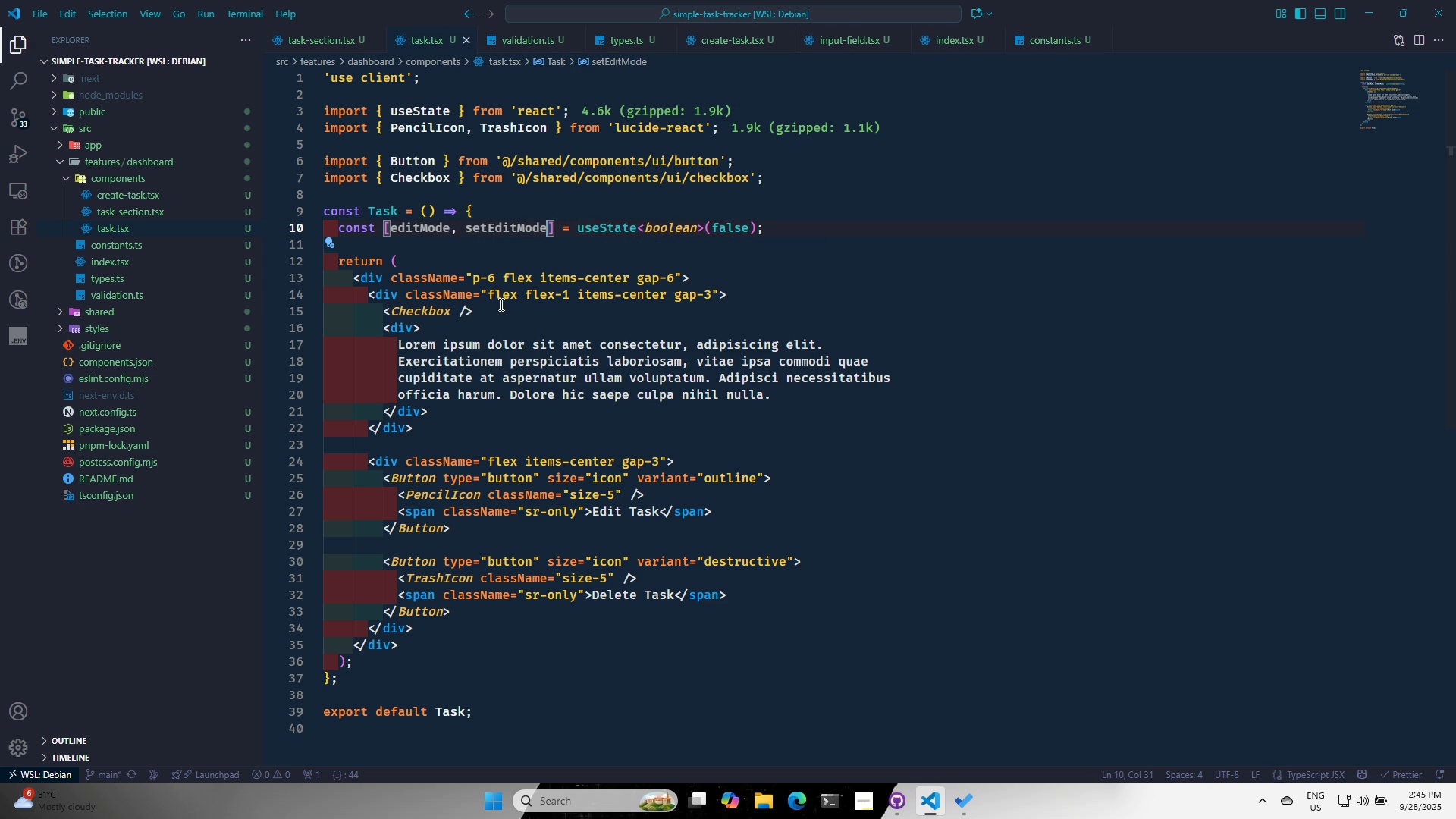 
key(Control+S)
 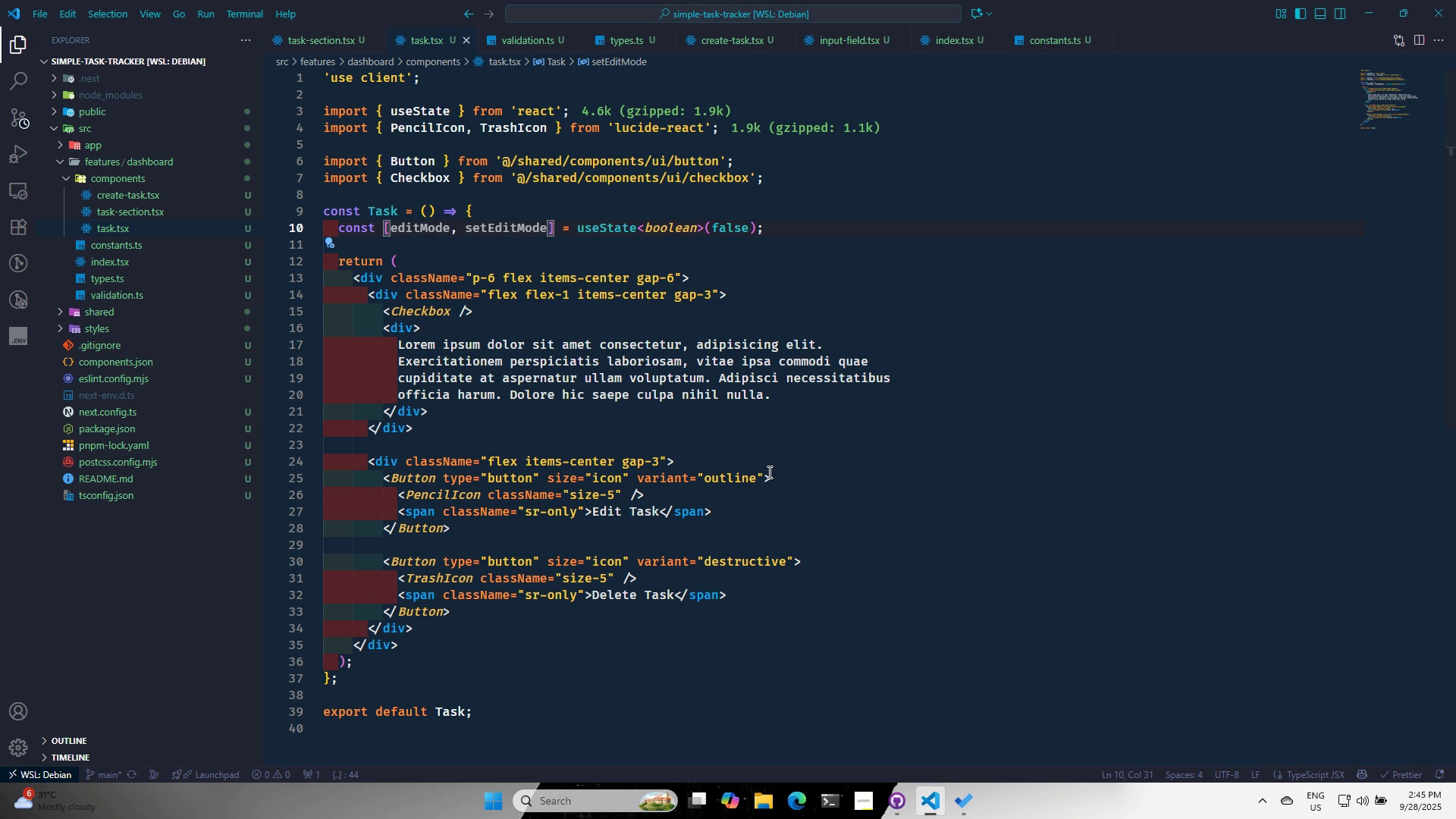 
left_click([765, 473])
 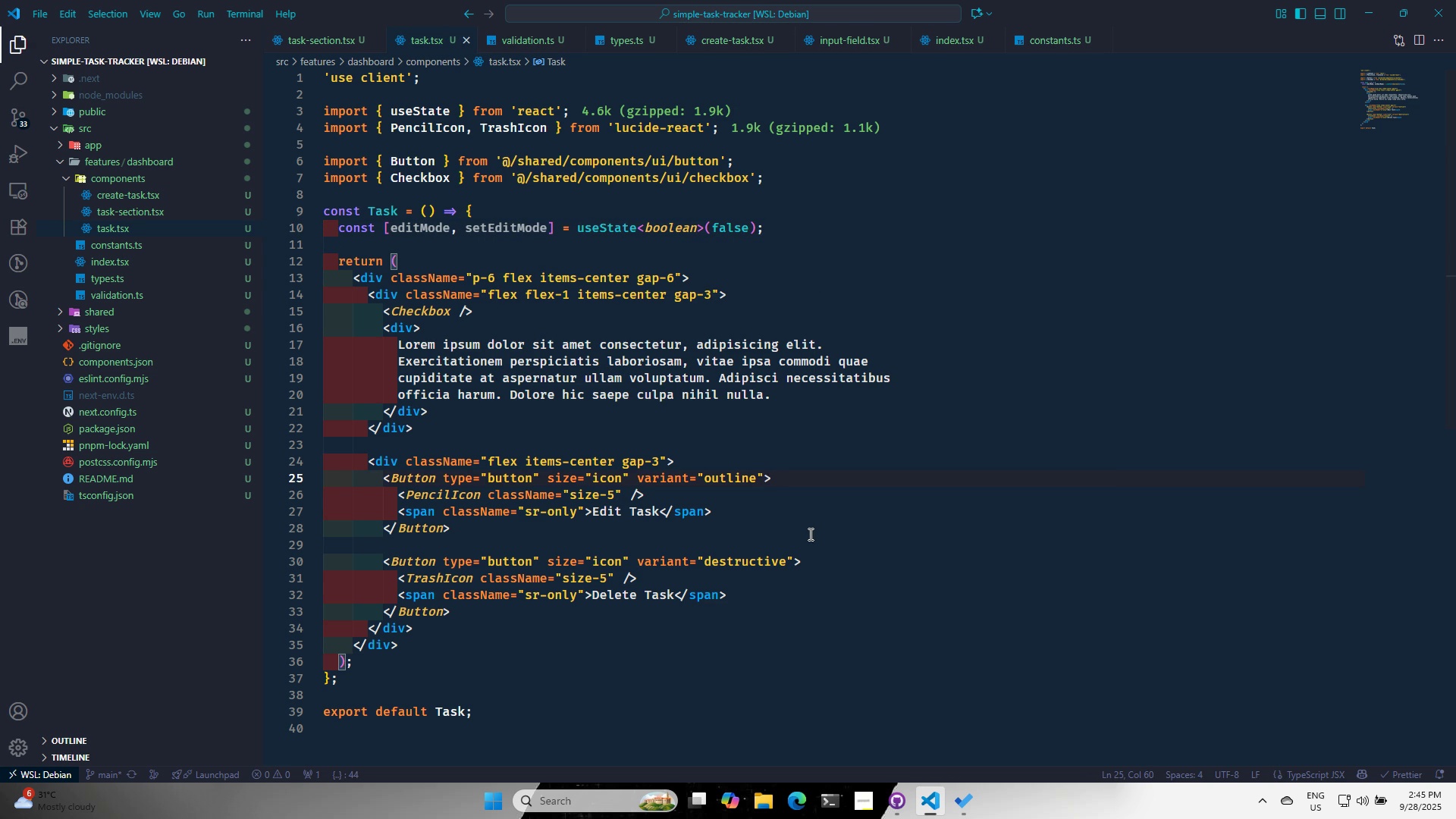 
type( ONcL)
 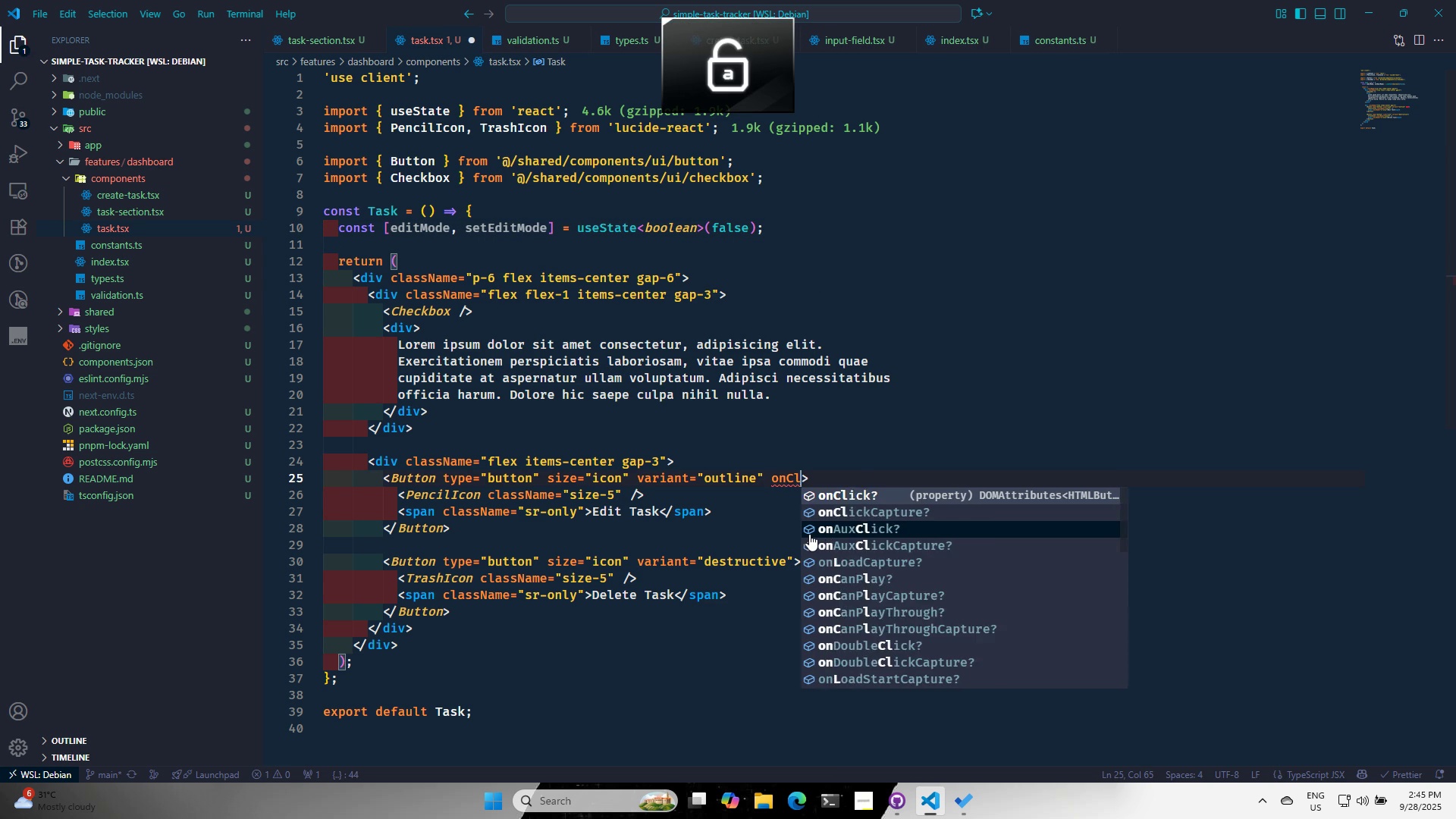 
key(Enter)